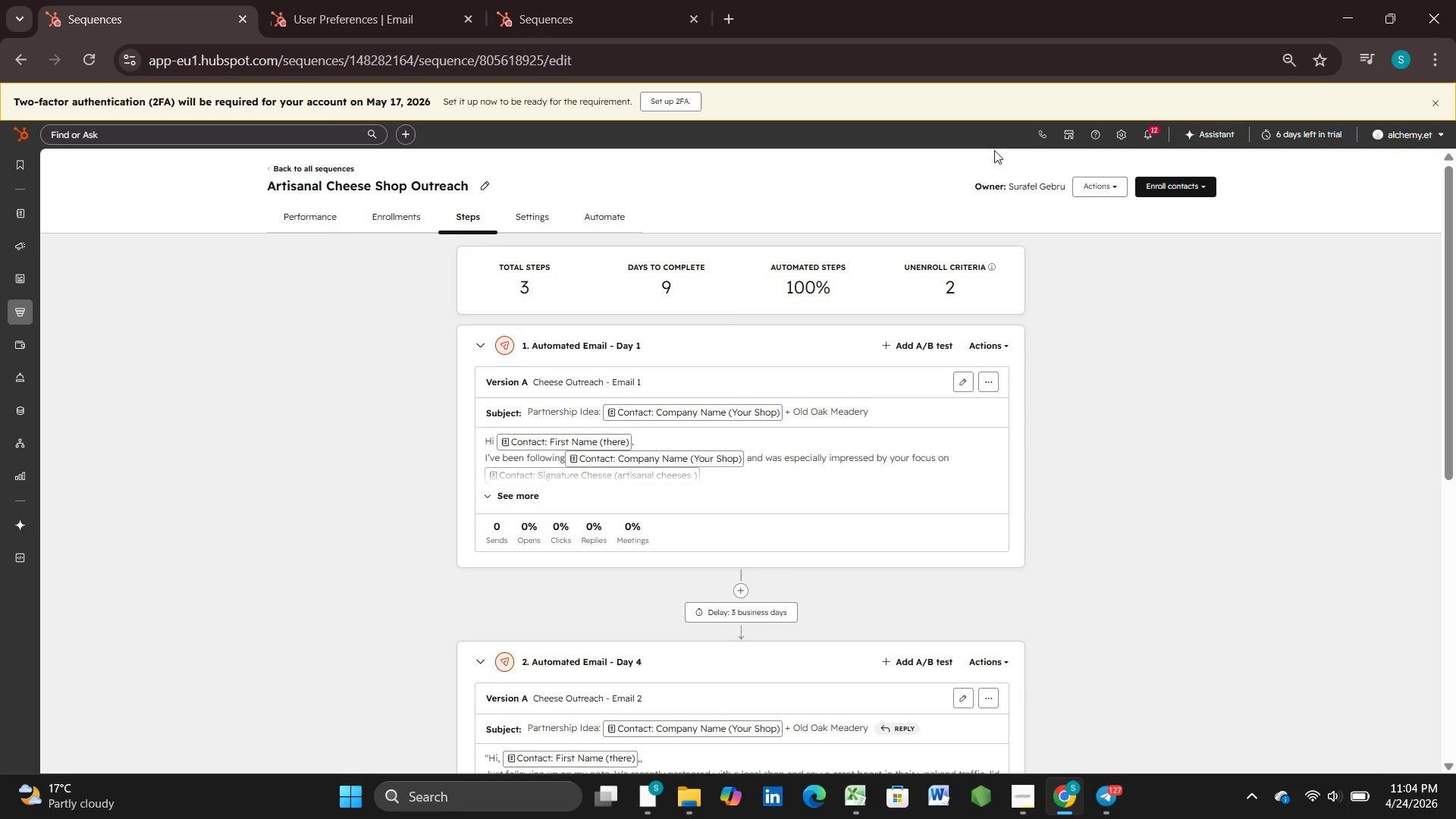 
hold_key(key=MetaLeft, duration=0.55)
 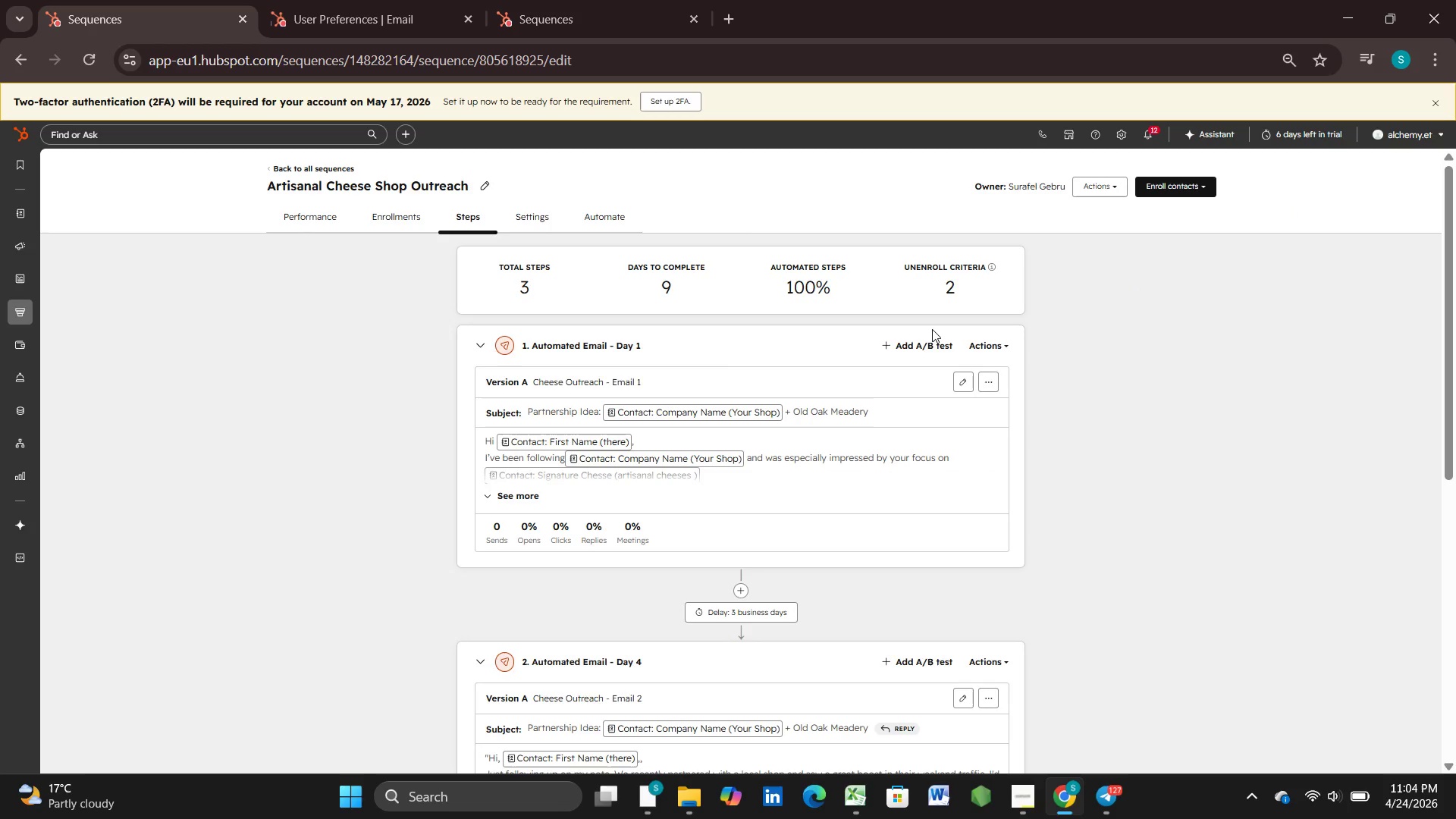 
left_click([959, 383])
 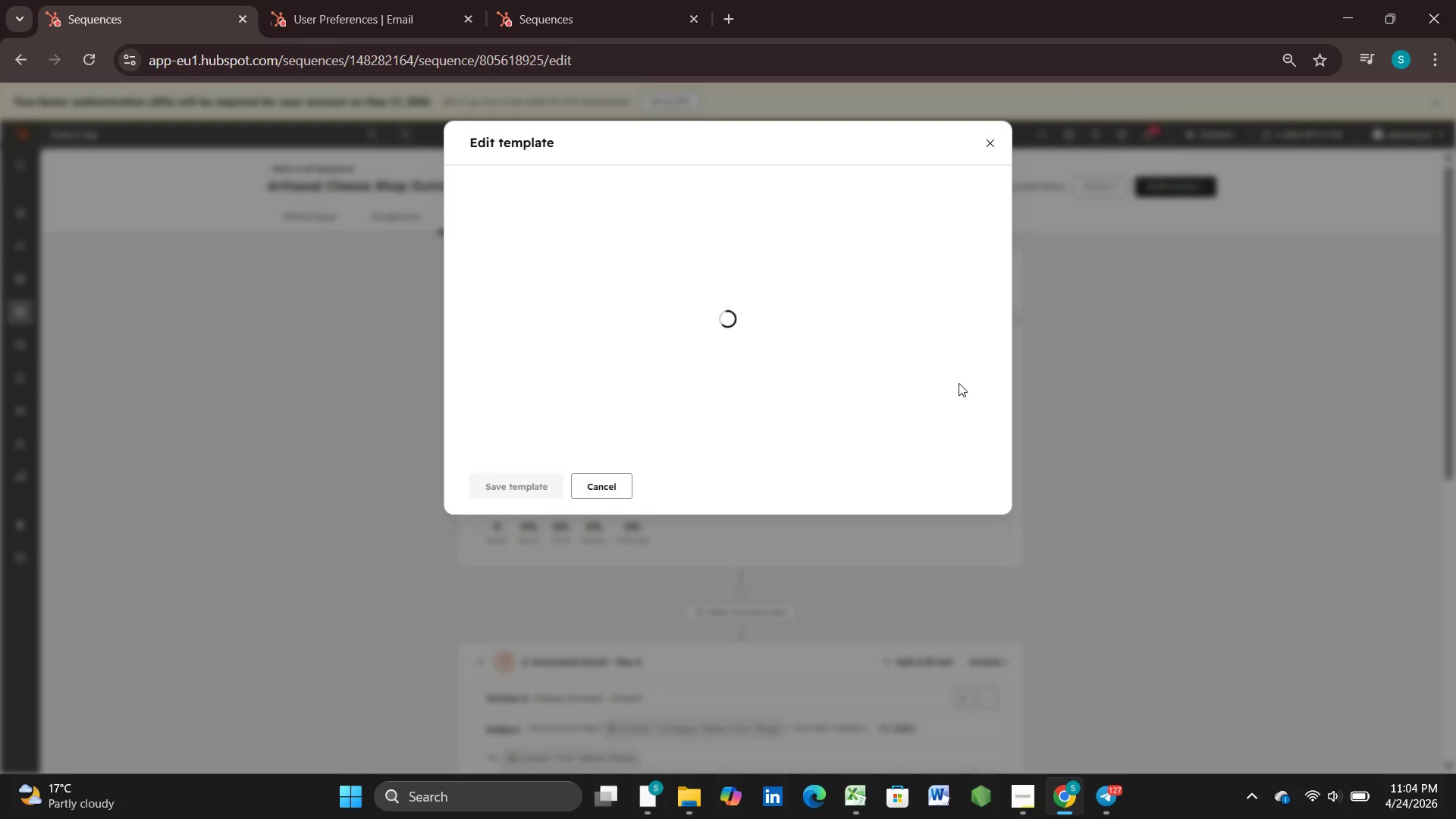 